 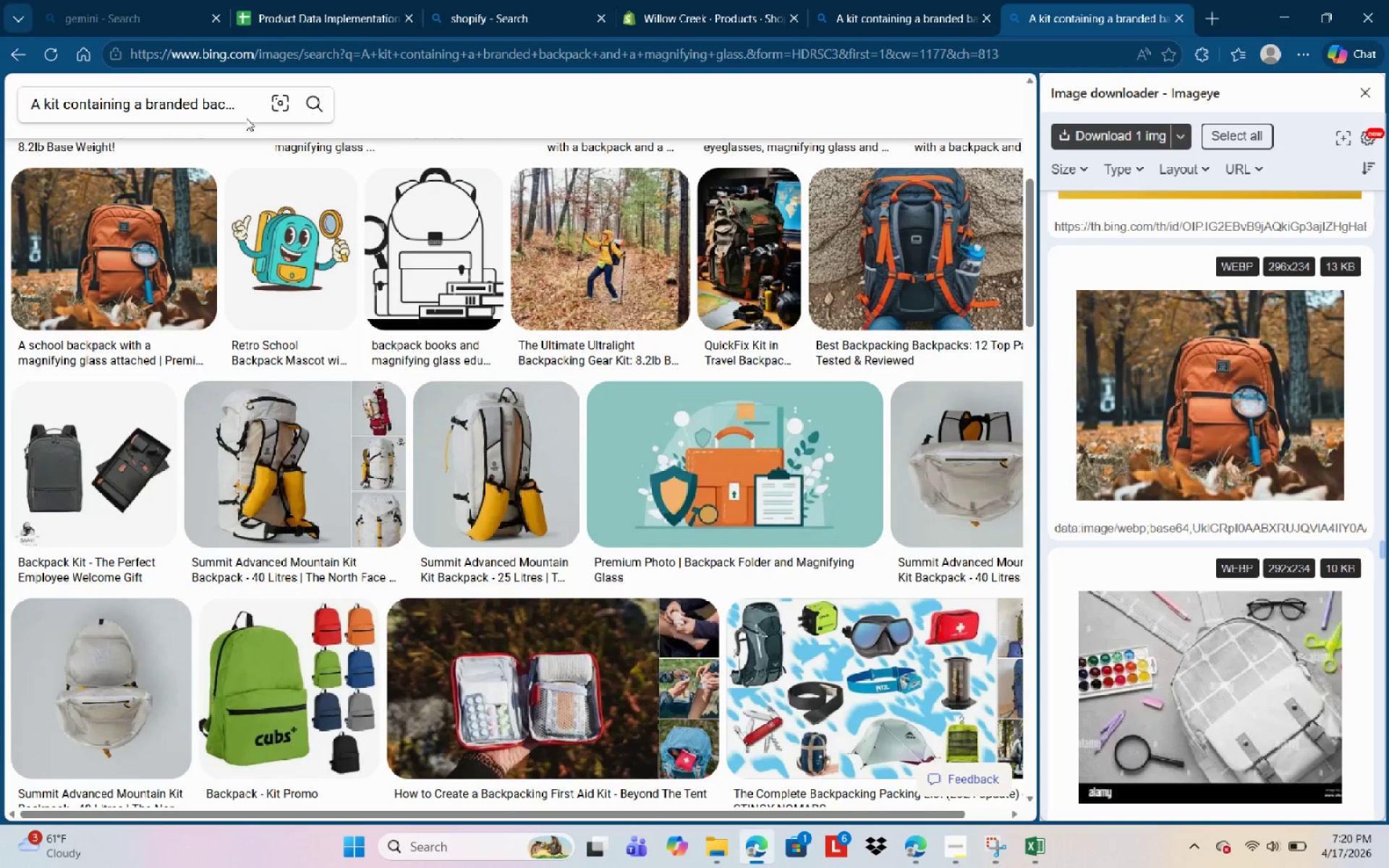 
left_click_drag(start_coordinate=[30, 102], to_coordinate=[430, 81])
 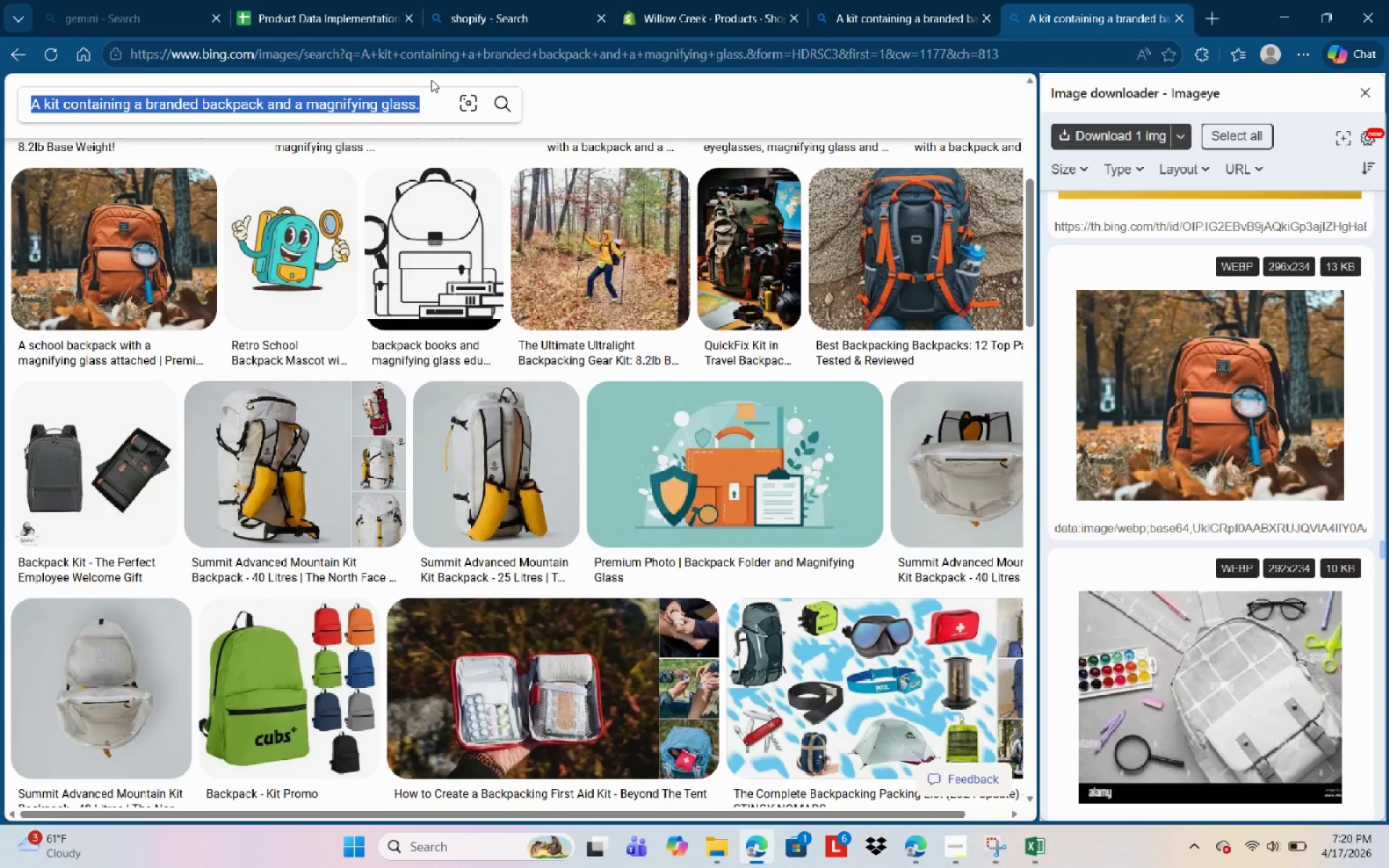 
key(Control+V)
 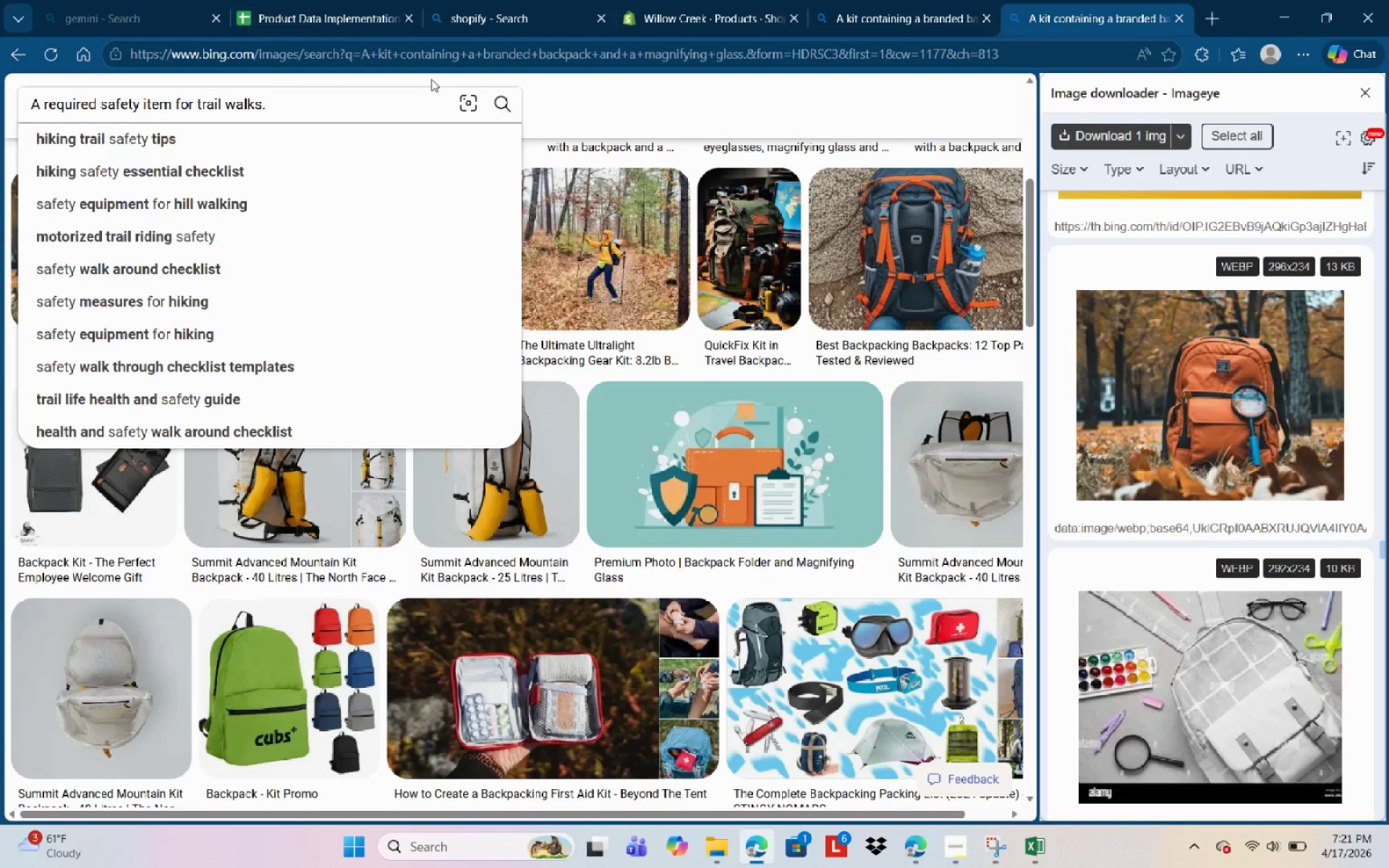 
key(NumpadEnter)
 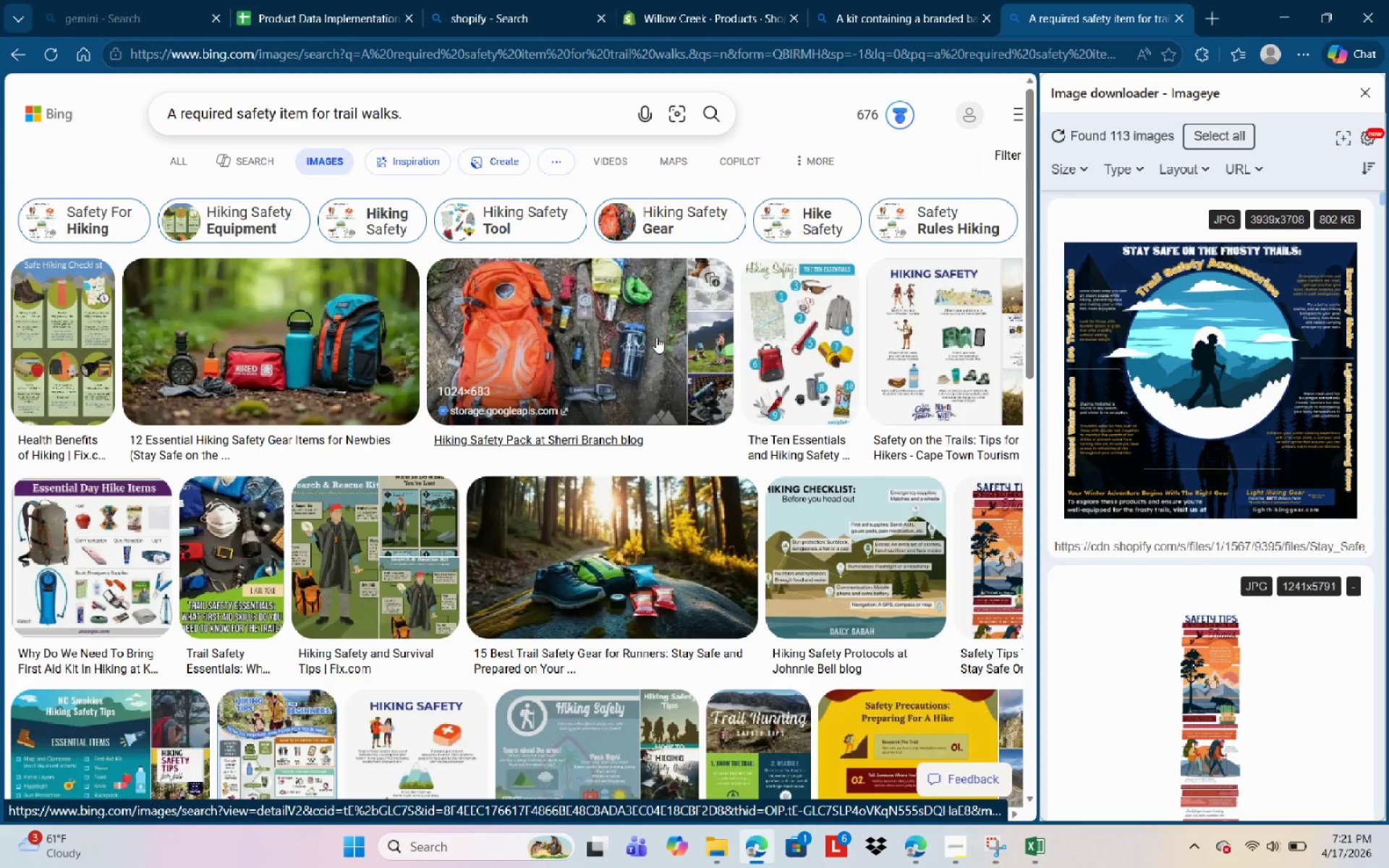 
wait(15.97)
 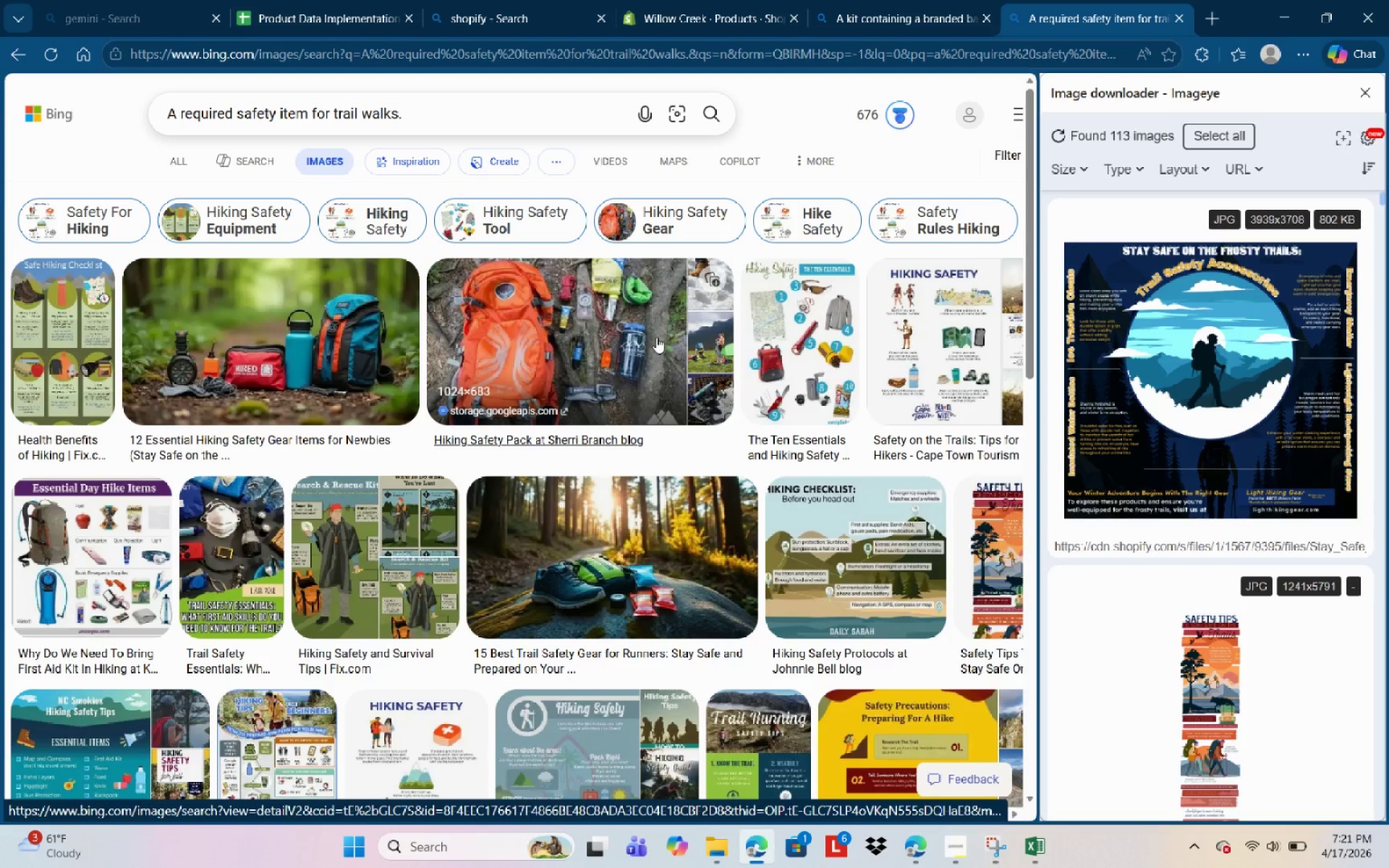 
left_click([289, 12])
 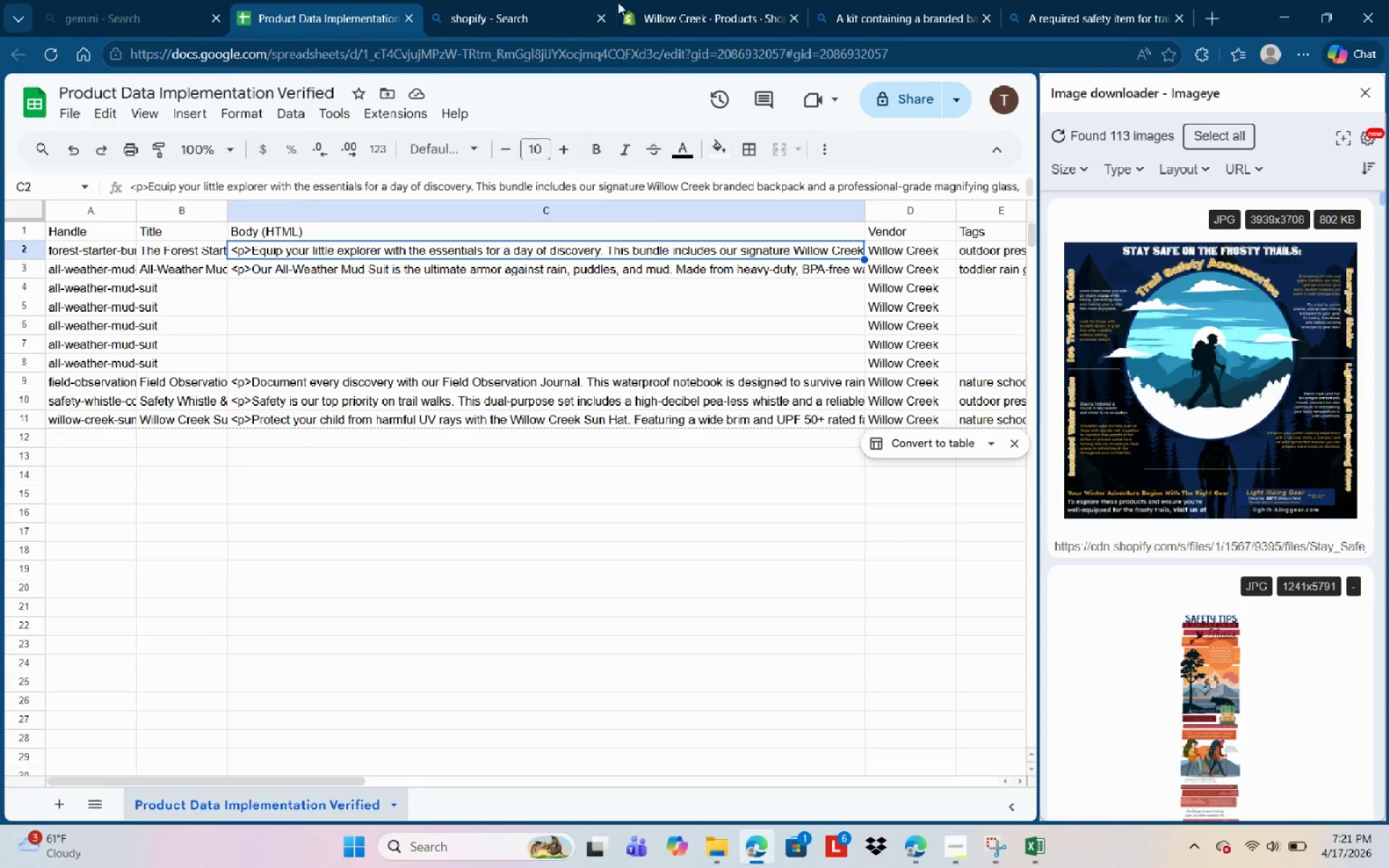 
left_click([694, 8])
 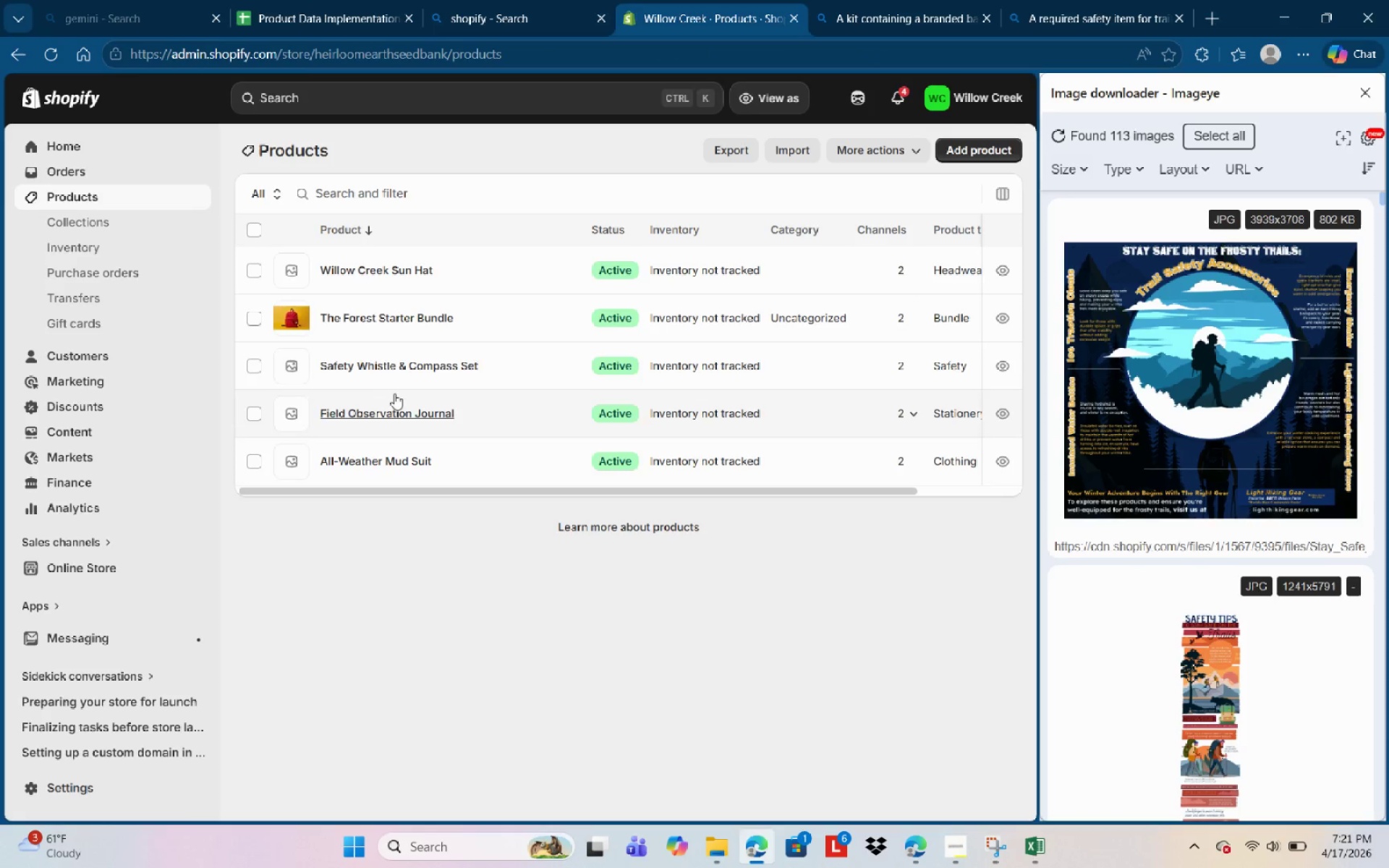 
left_click([400, 365])
 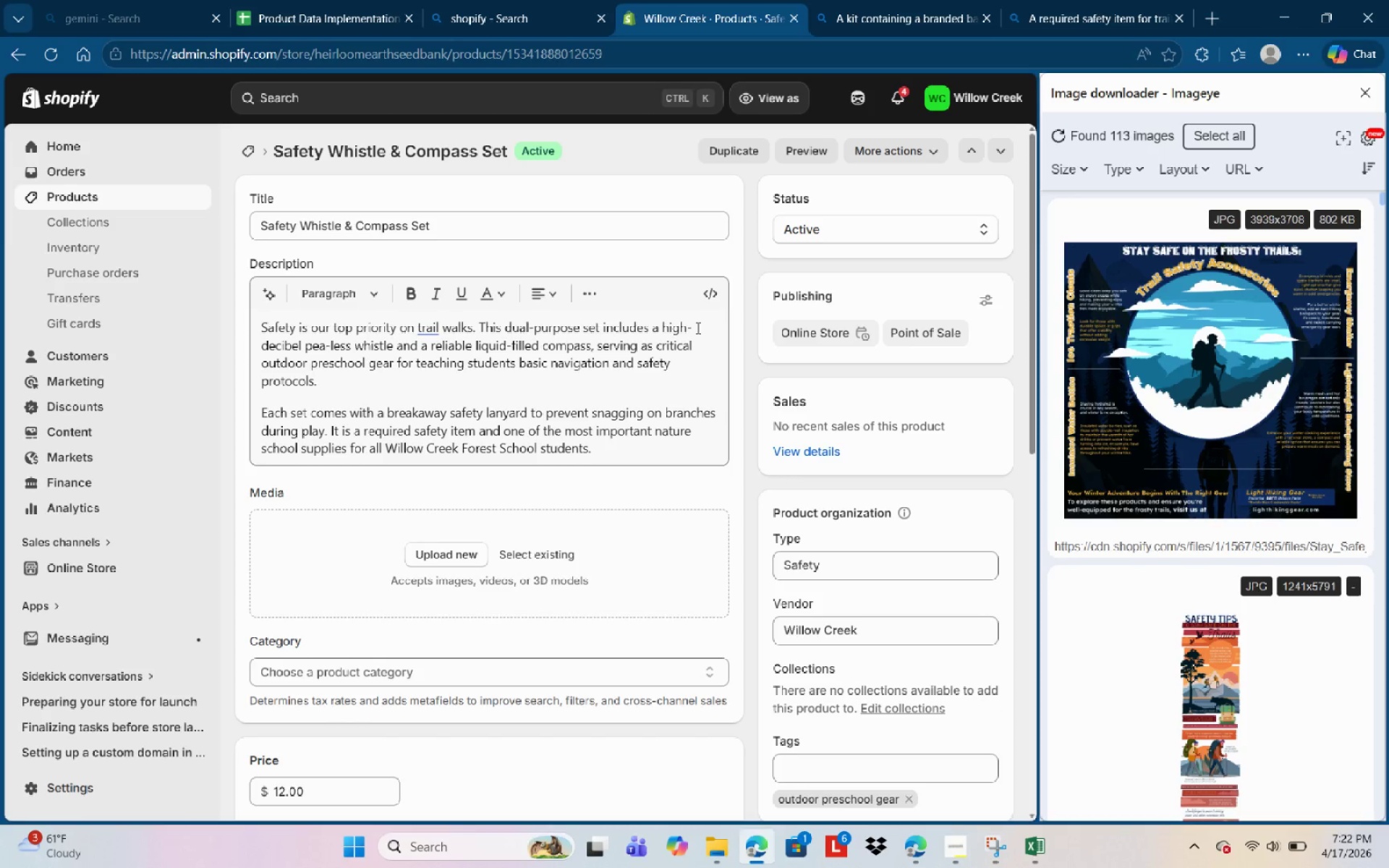 
wait(52.77)
 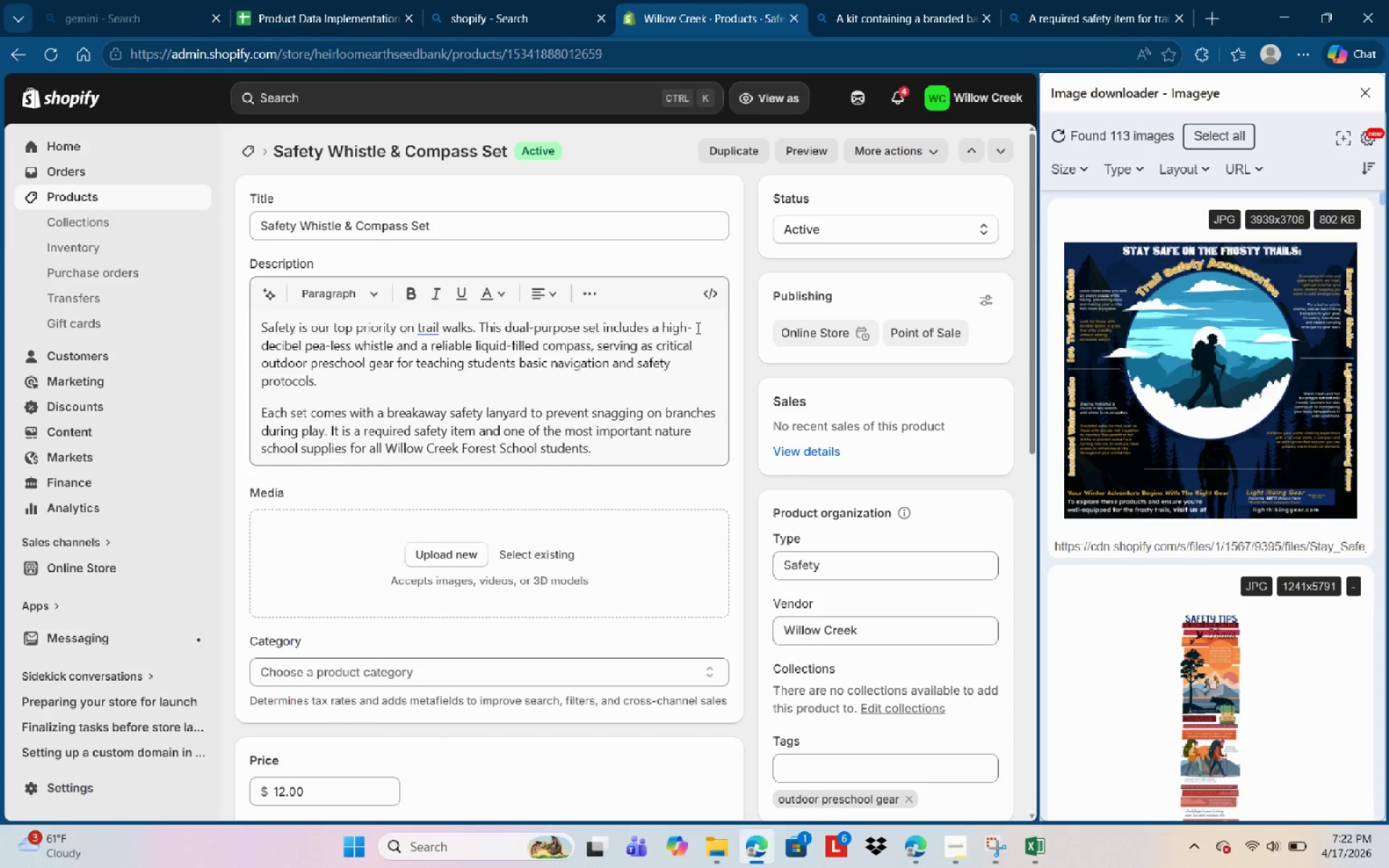 
scroll: coordinate [692, 626], scroll_direction: down, amount: 3.0
 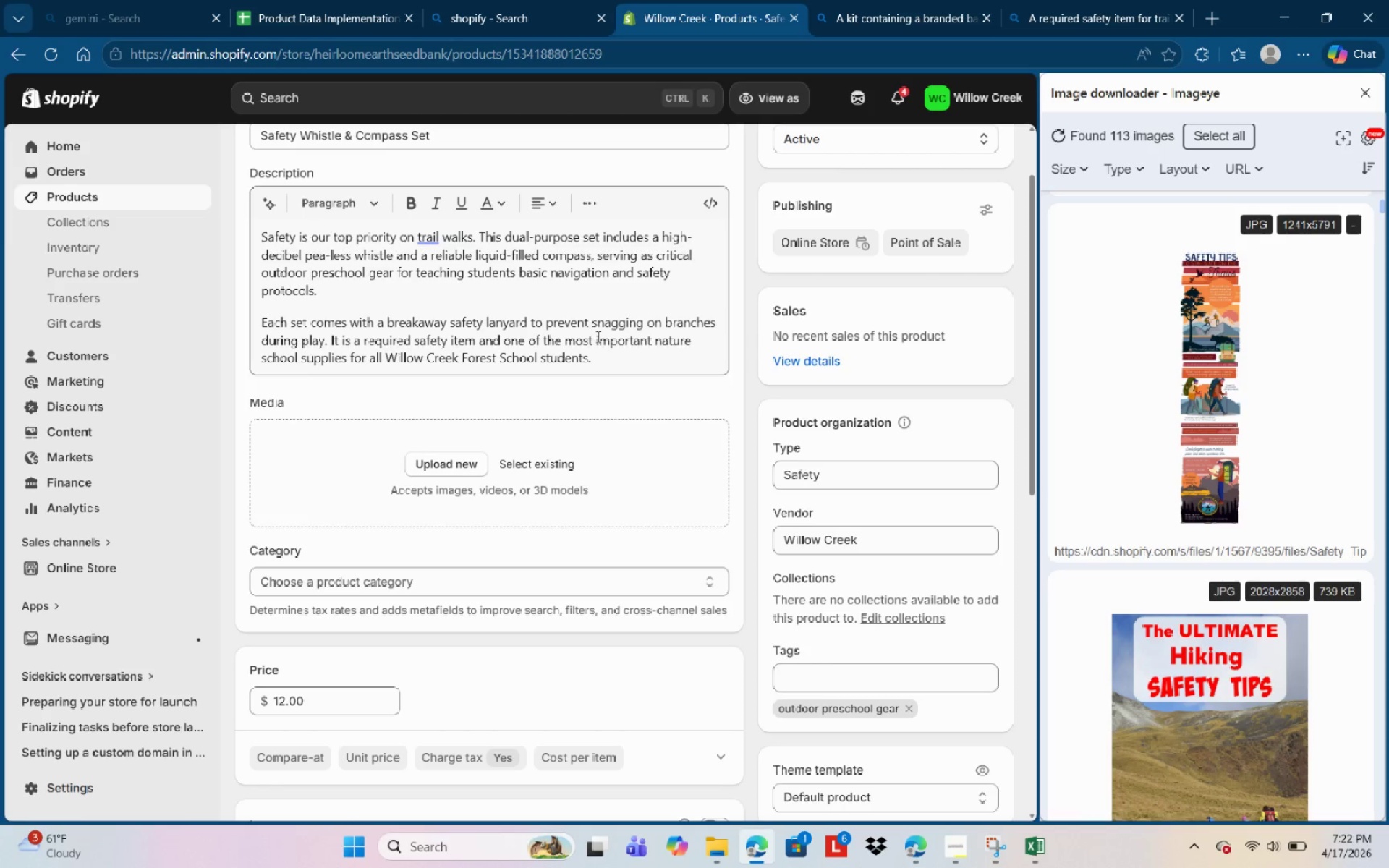 
left_click([1050, 0])
 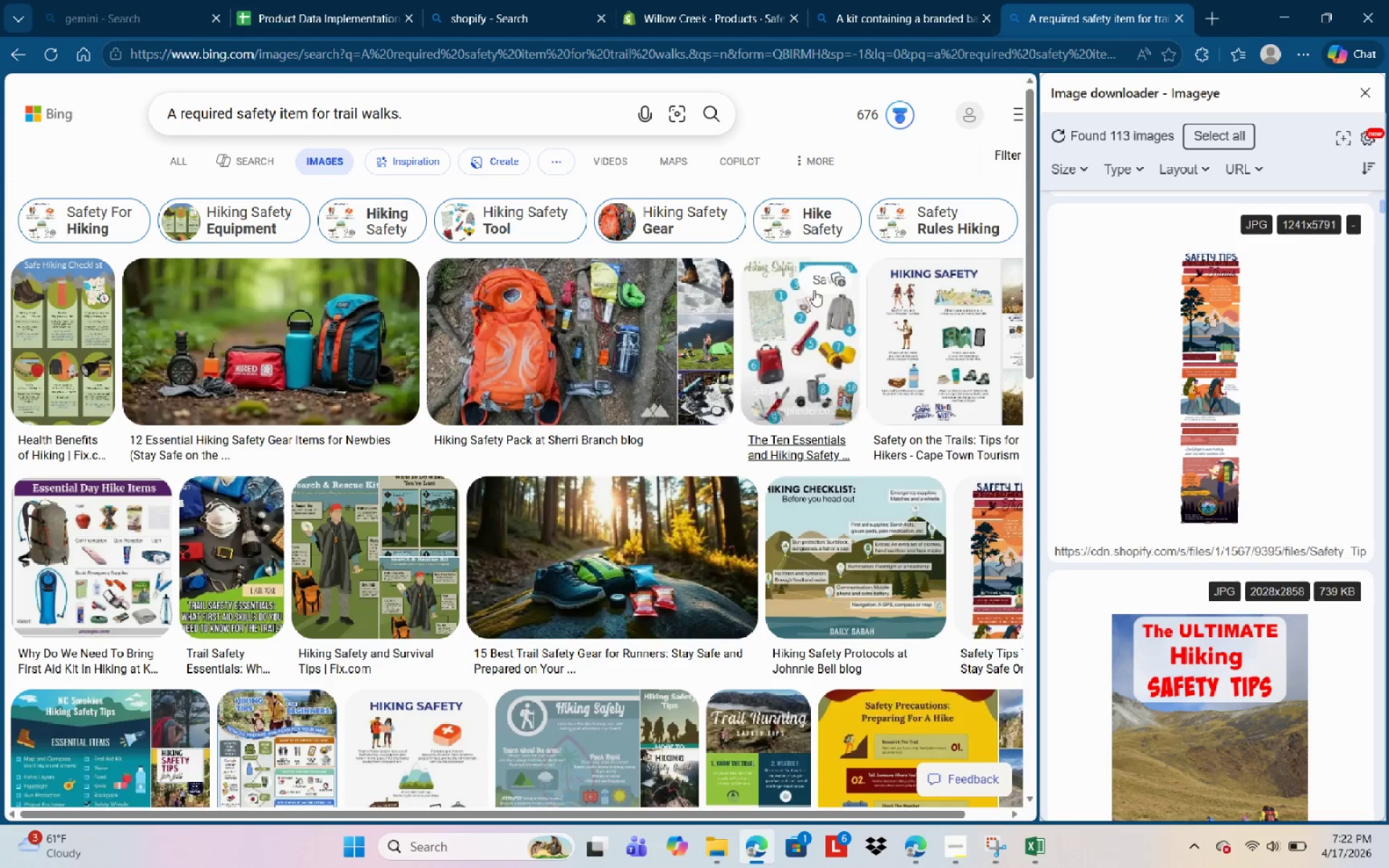 
scroll: coordinate [384, 643], scroll_direction: down, amount: 7.0
 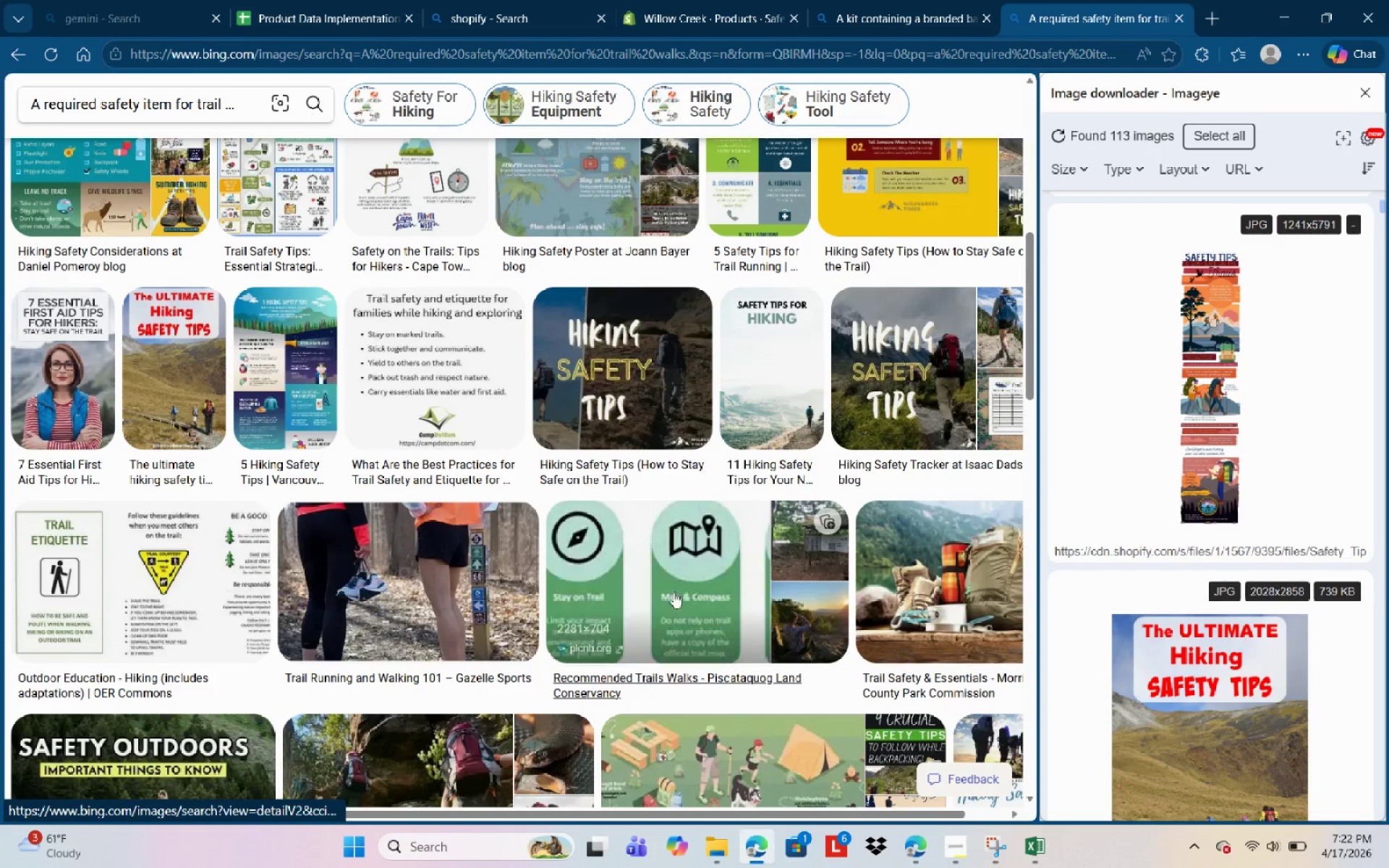 
scroll: coordinate [535, 387], scroll_direction: up, amount: 6.0
 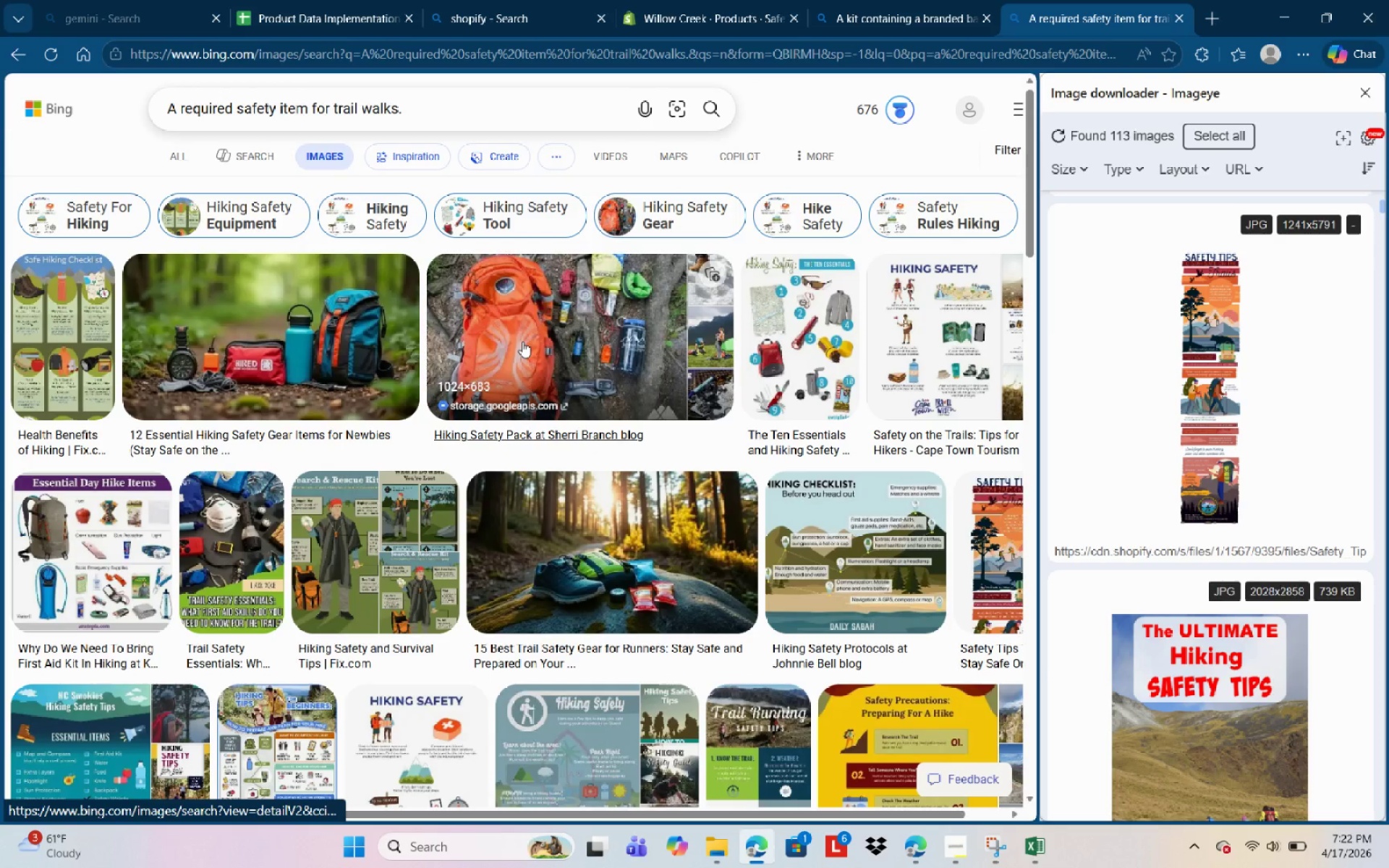 
wait(5.25)
 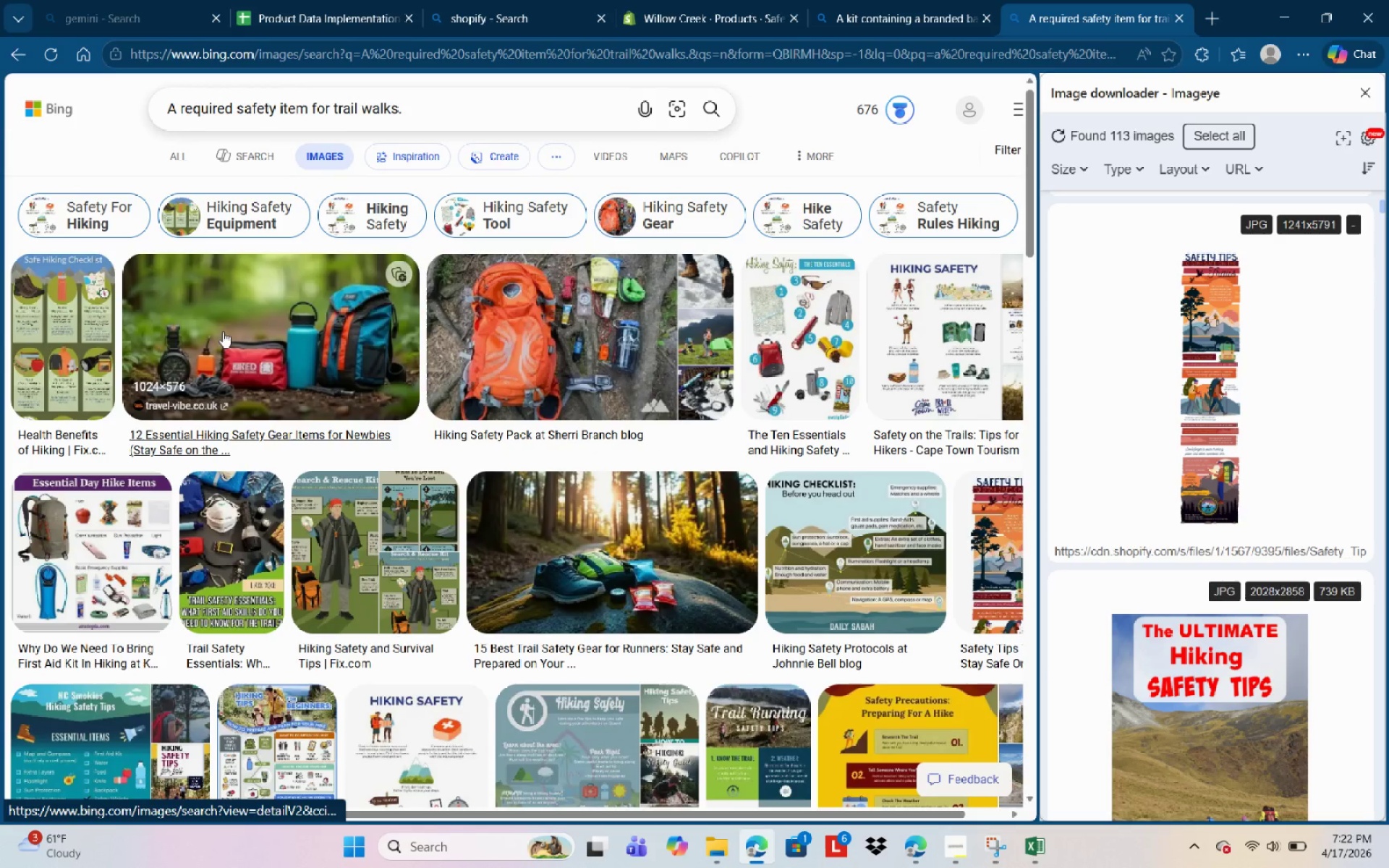 
scroll: coordinate [1299, 393], scroll_direction: up, amount: 17.0
 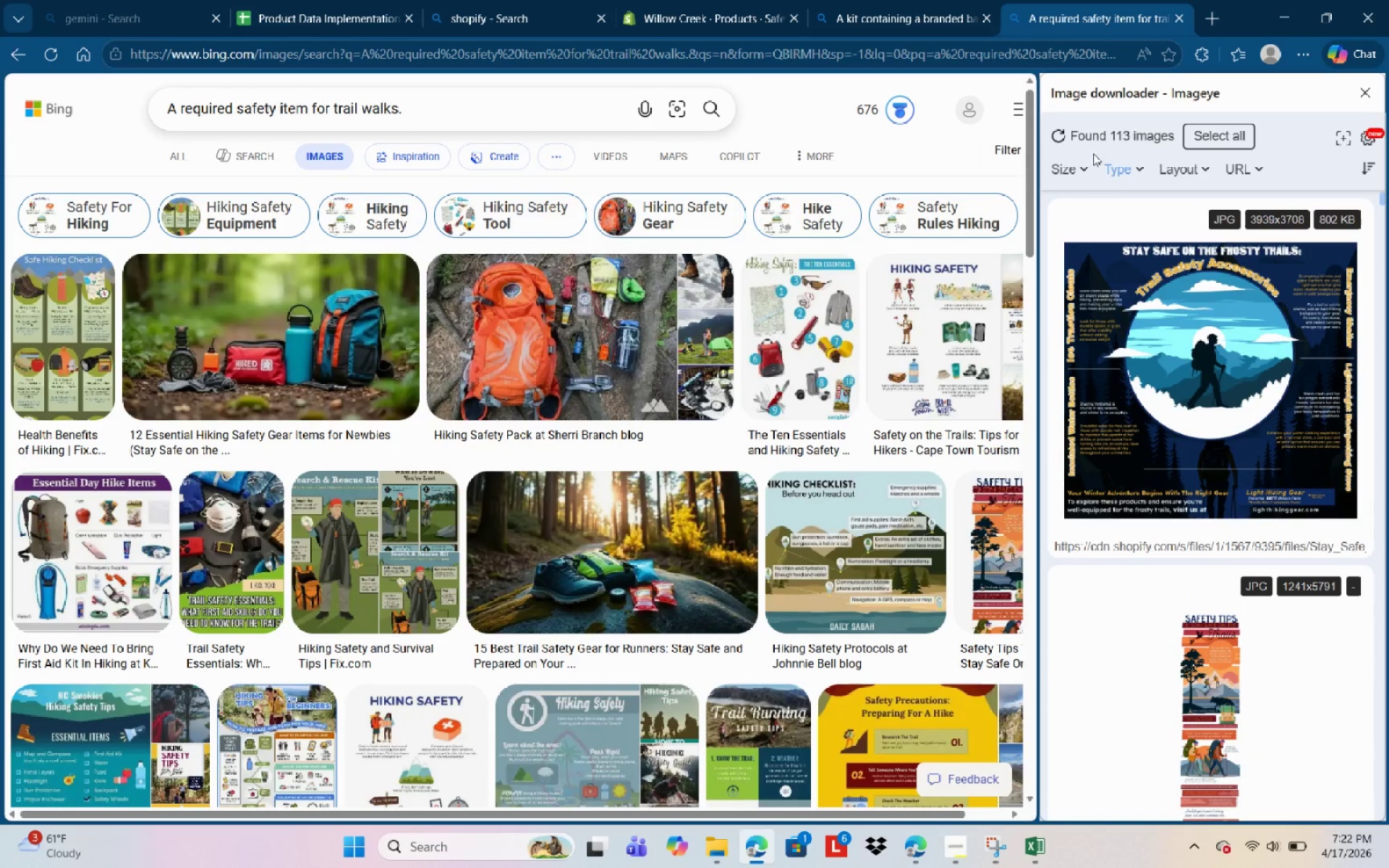 
mouse_move([1075, 154])
 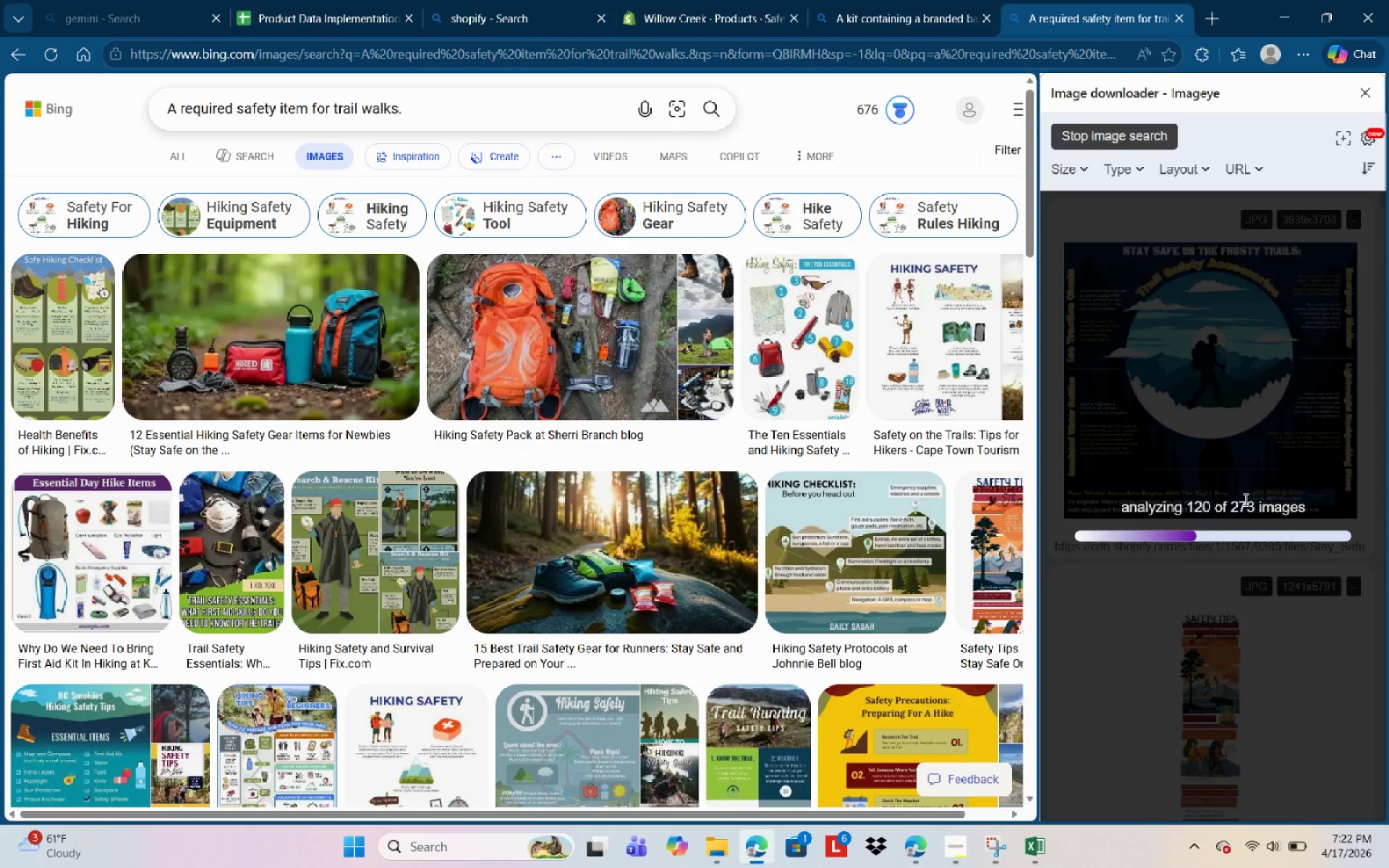 
wait(10.9)
 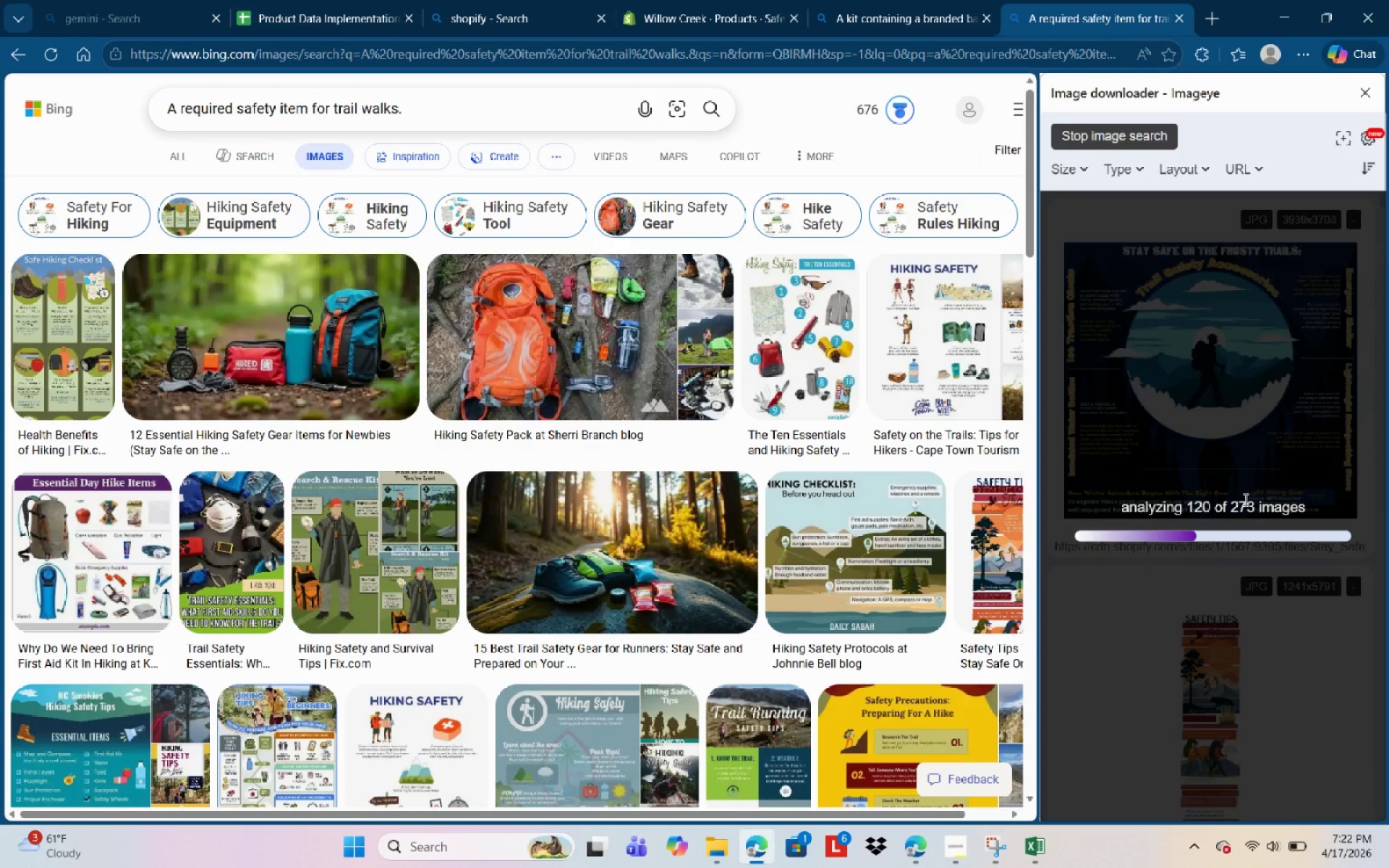 
scroll: coordinate [1265, 352], scroll_direction: down, amount: 82.0
 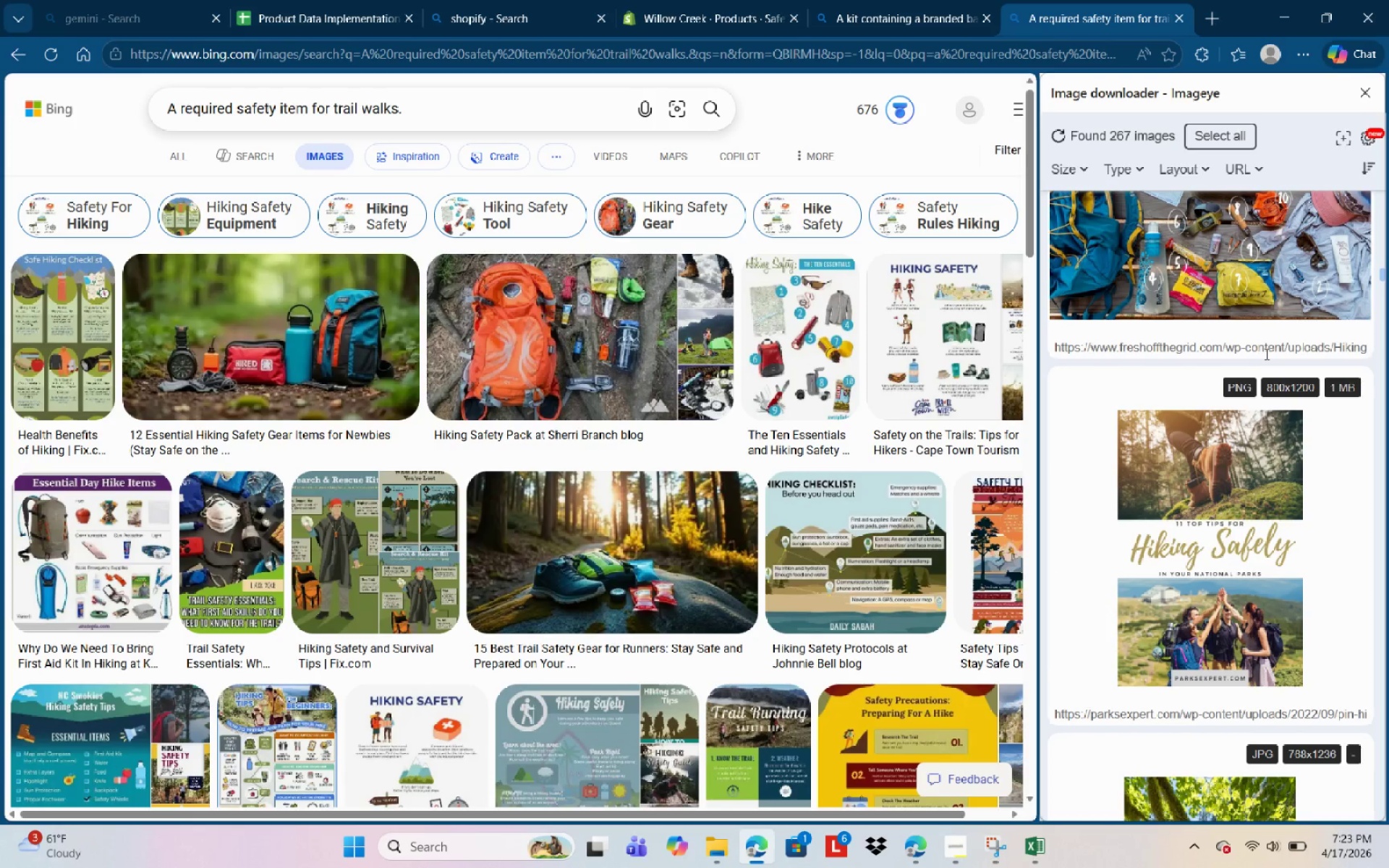 
scroll: coordinate [1265, 354], scroll_direction: up, amount: 1.0
 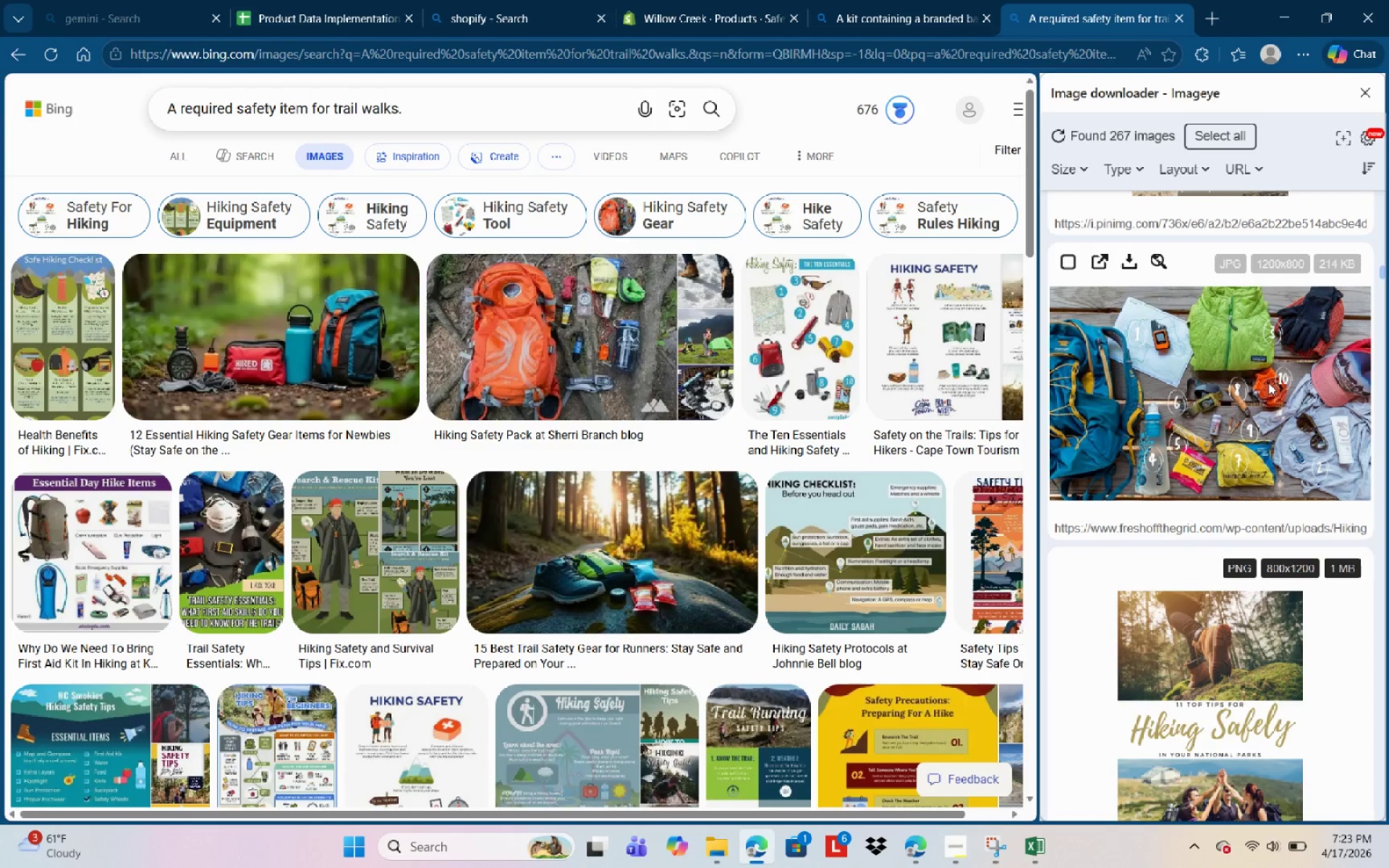 
scroll: coordinate [1273, 406], scroll_direction: down, amount: 44.0
 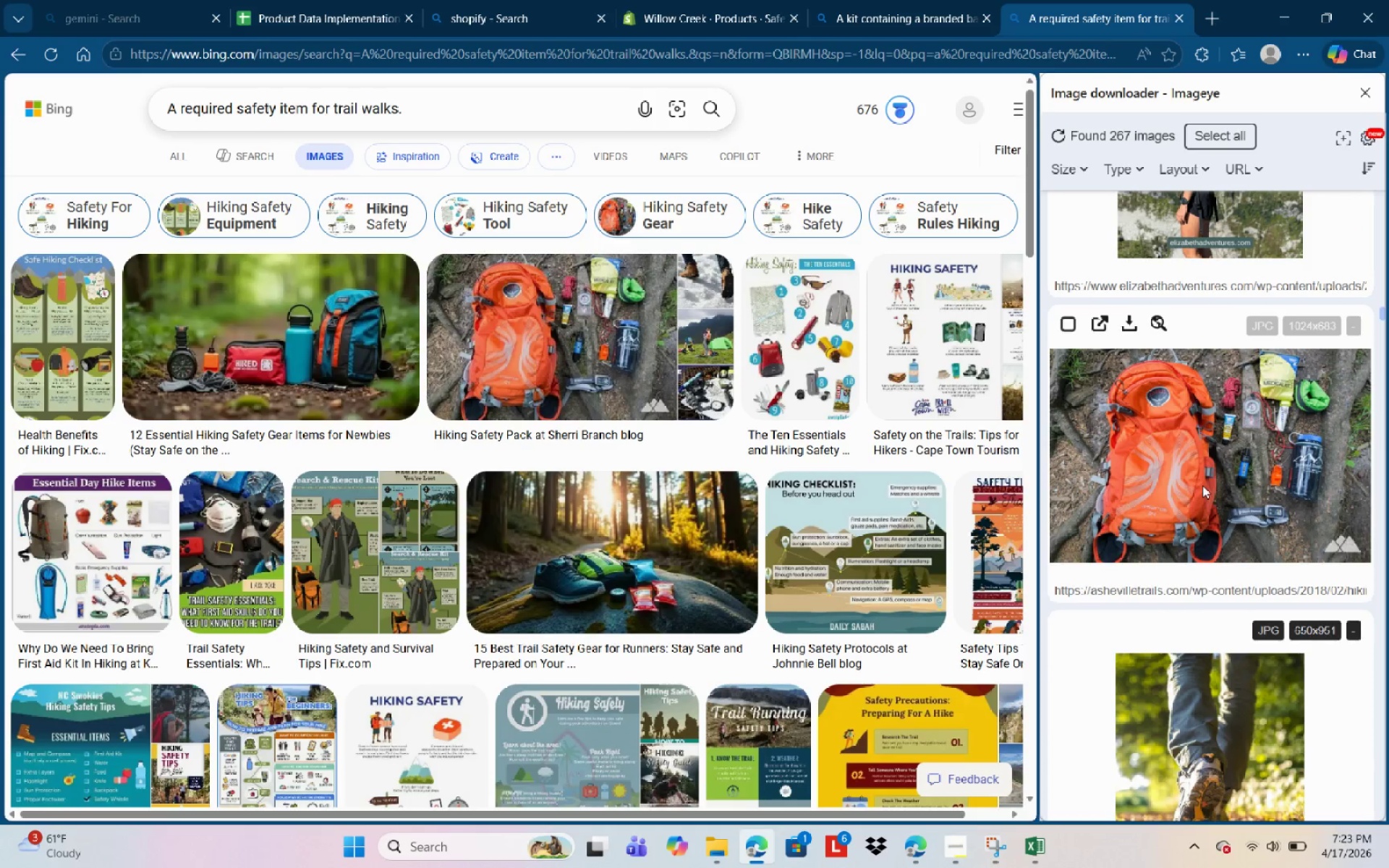 
scroll: coordinate [1218, 475], scroll_direction: up, amount: 46.0
 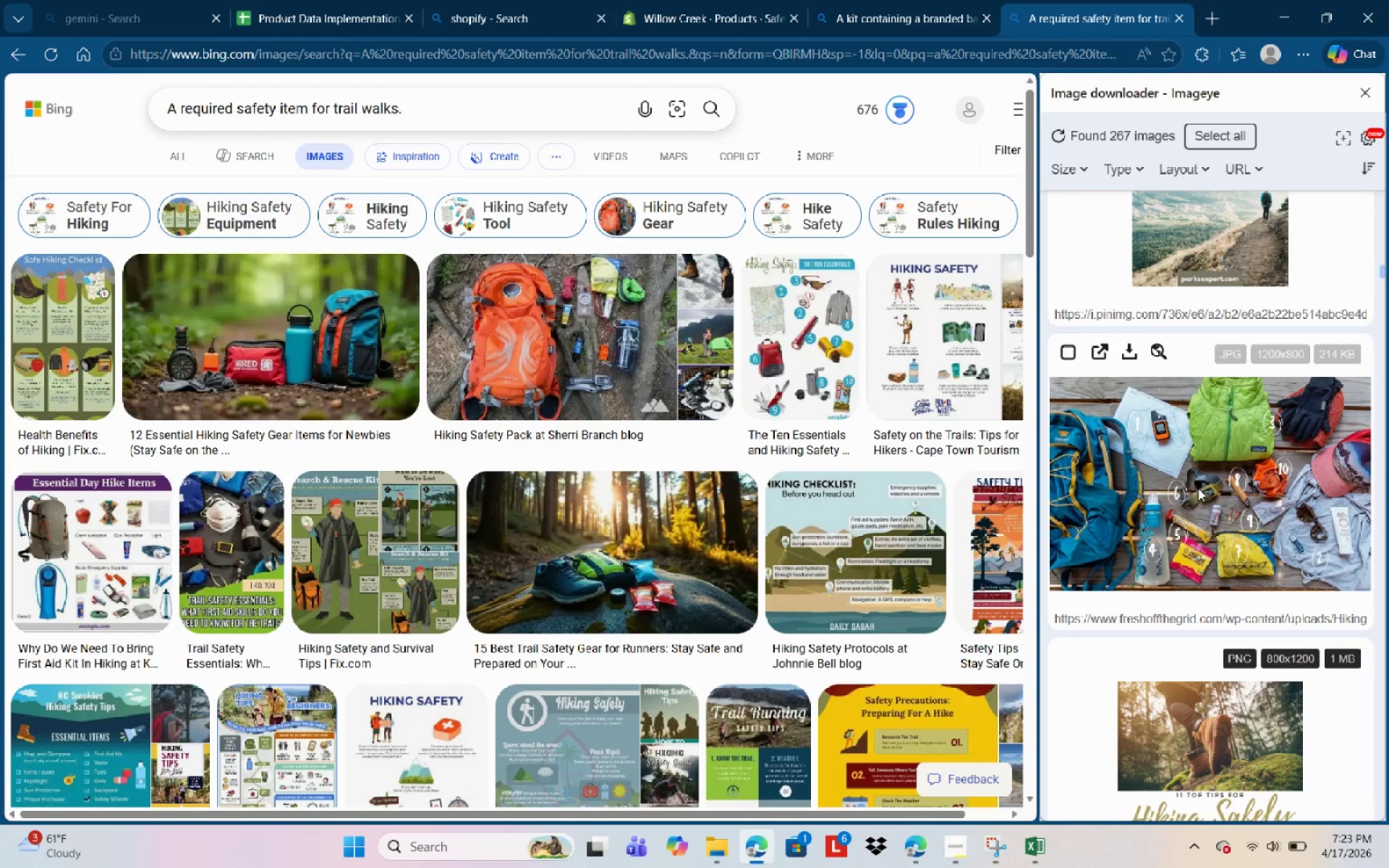 
left_click([1197, 488])
 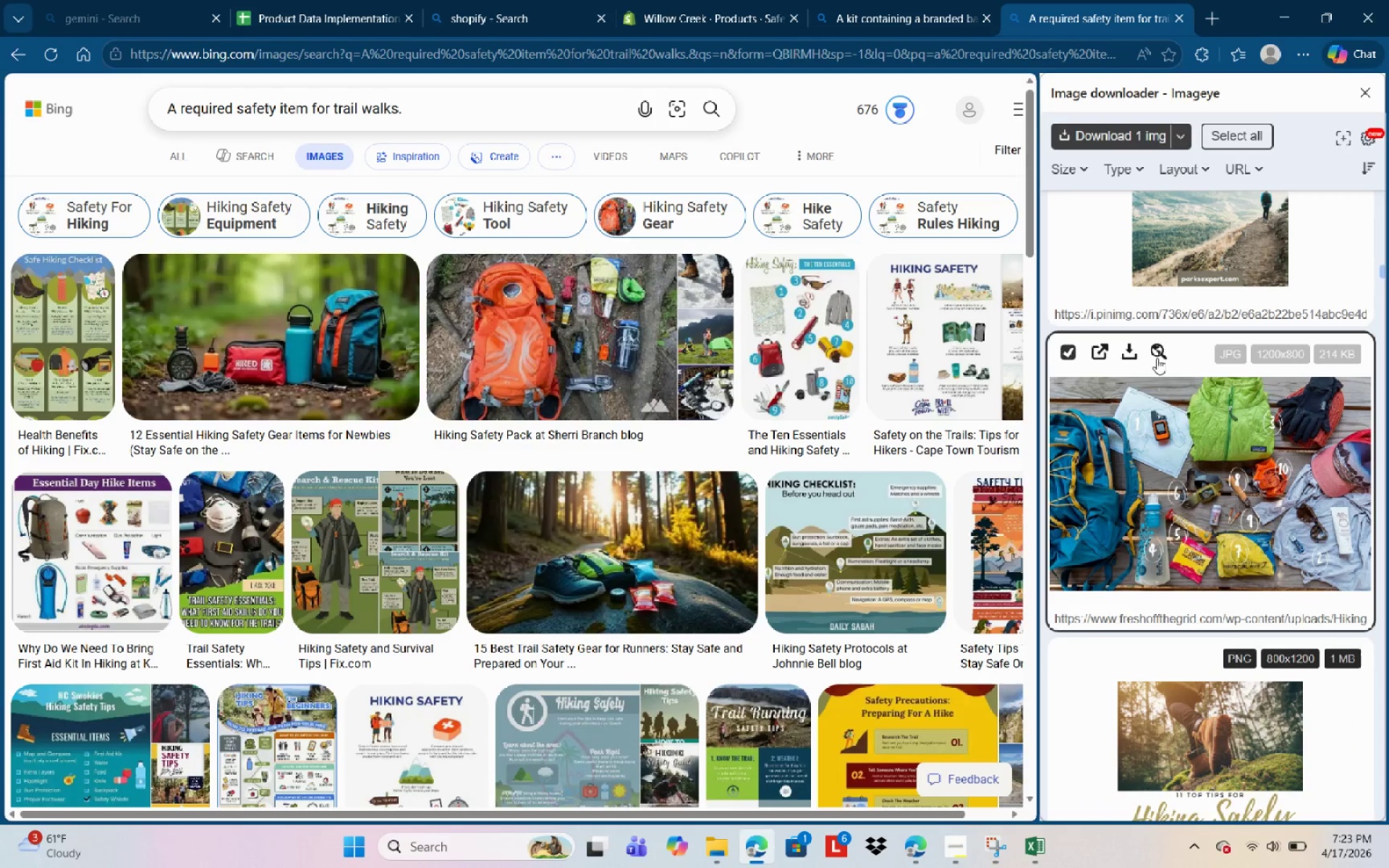 
mouse_move([1124, 354])
 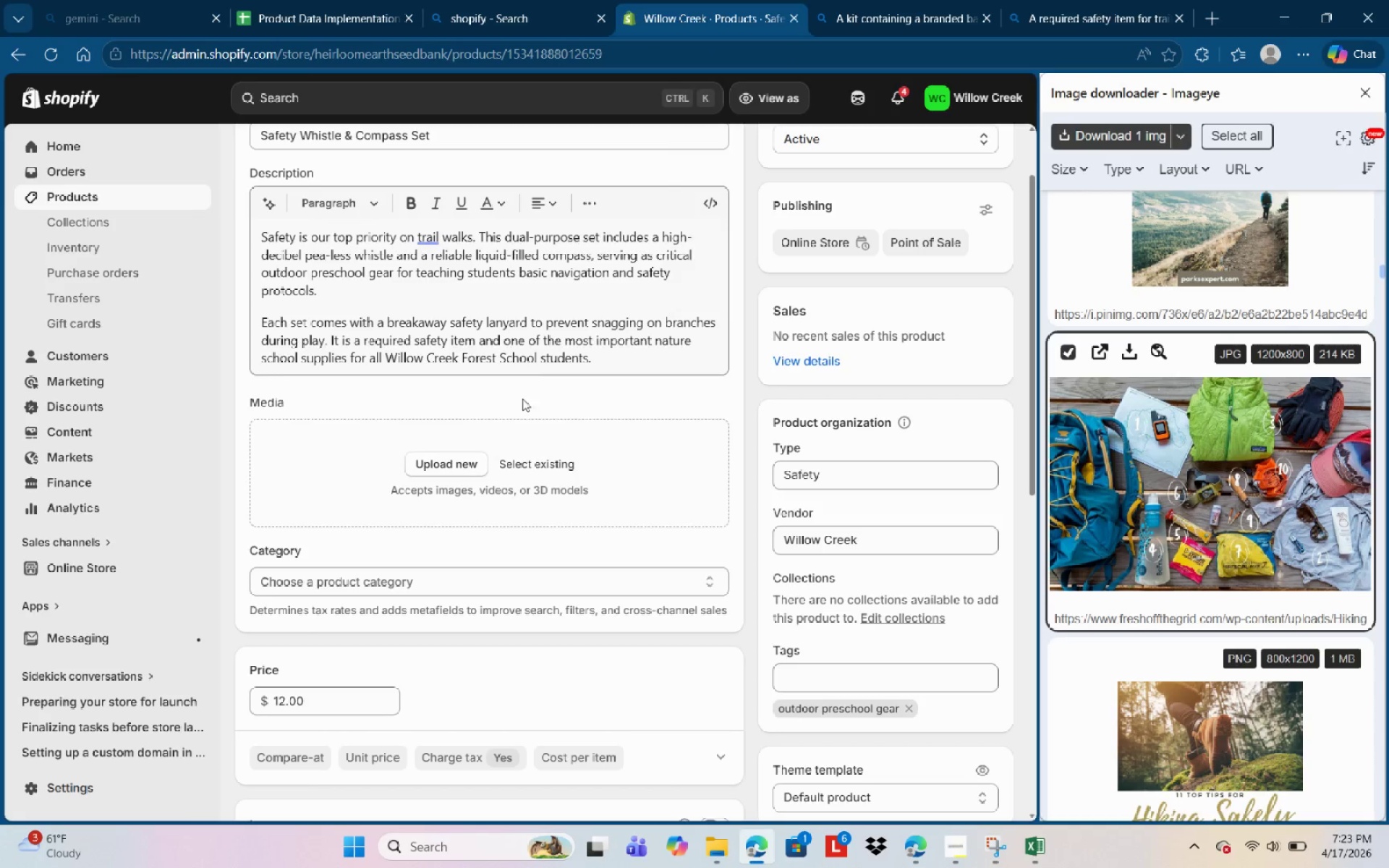 
left_click([448, 461])
 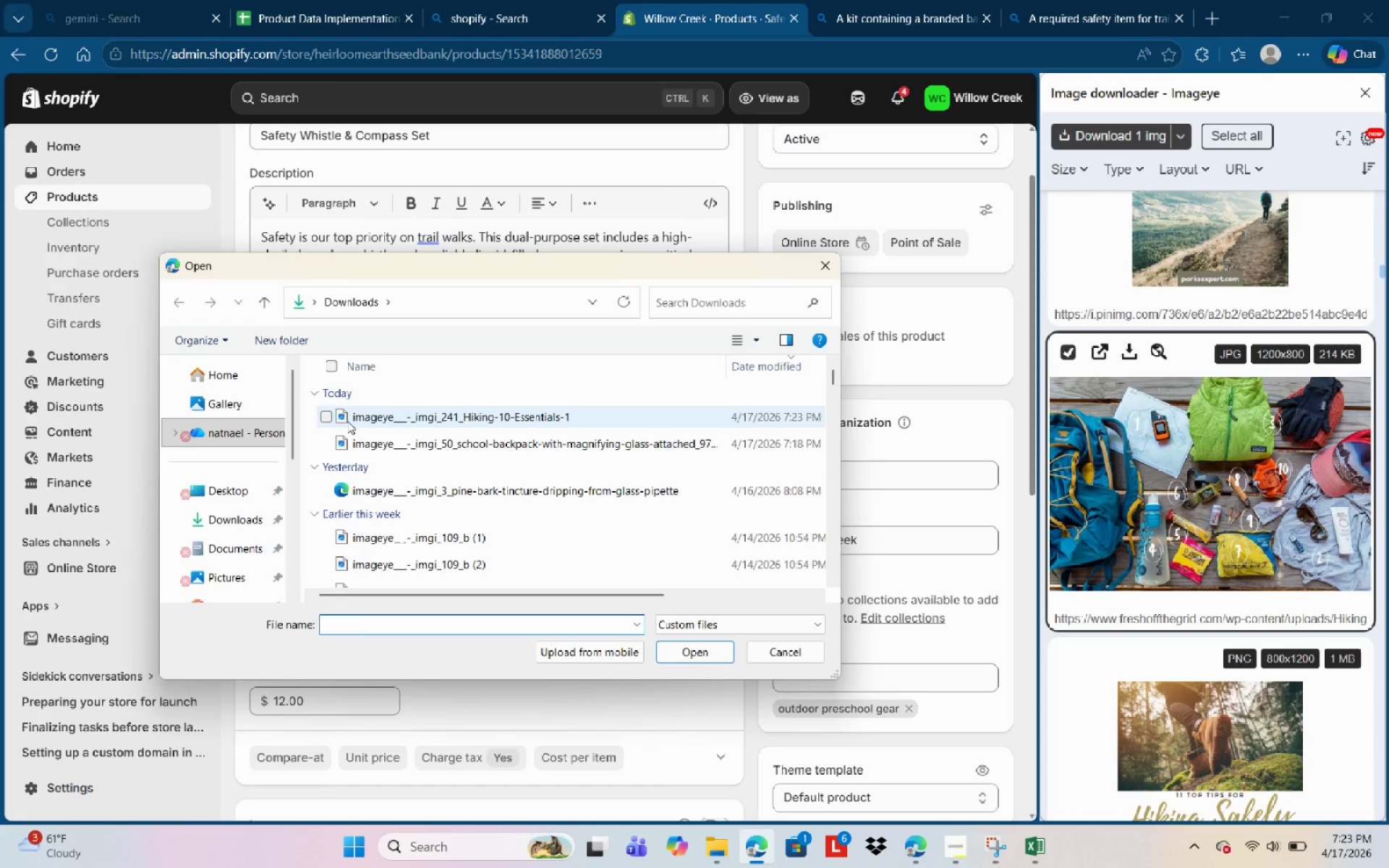 
left_click([391, 425])